 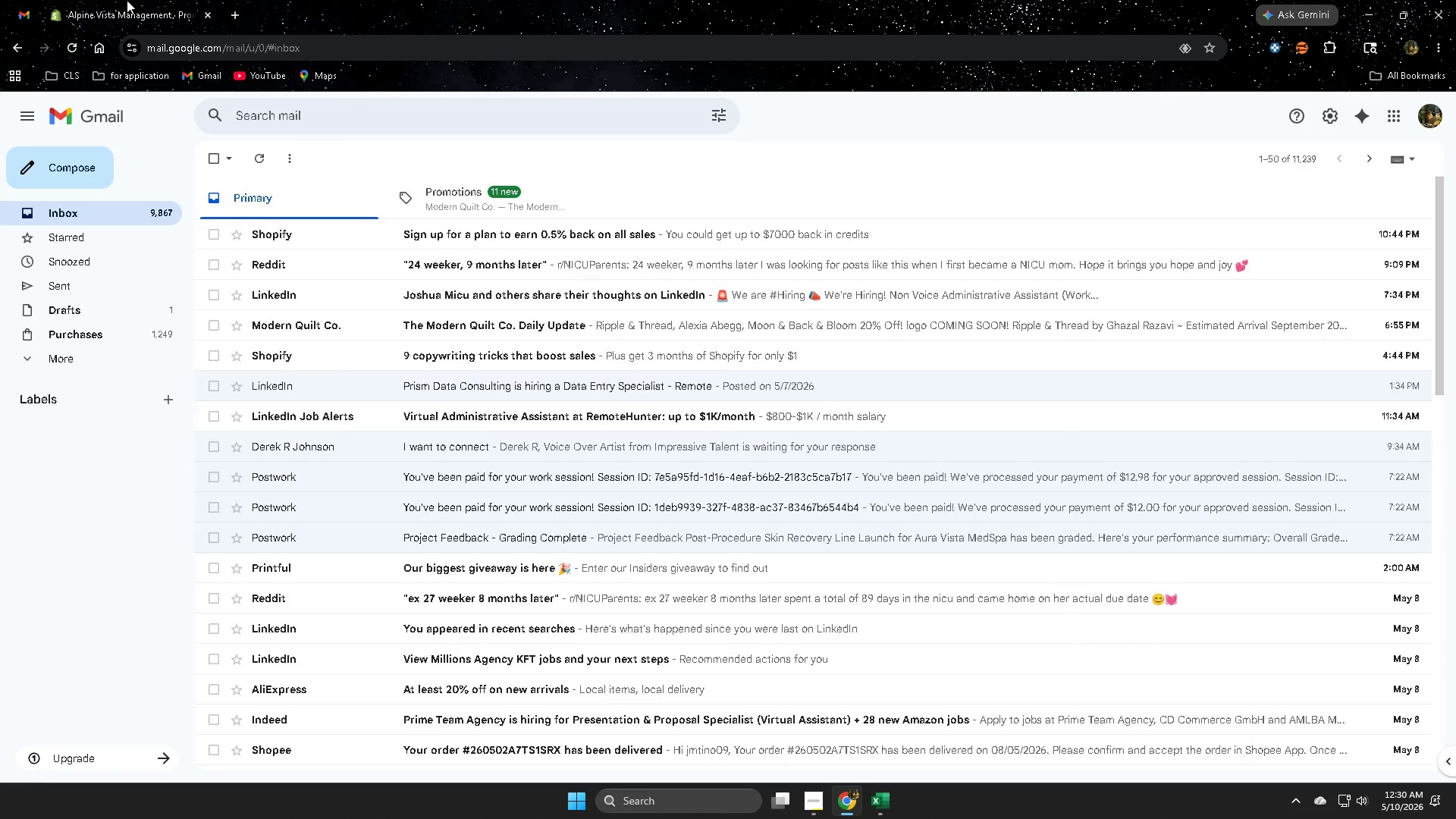 
left_click([127, 0])
 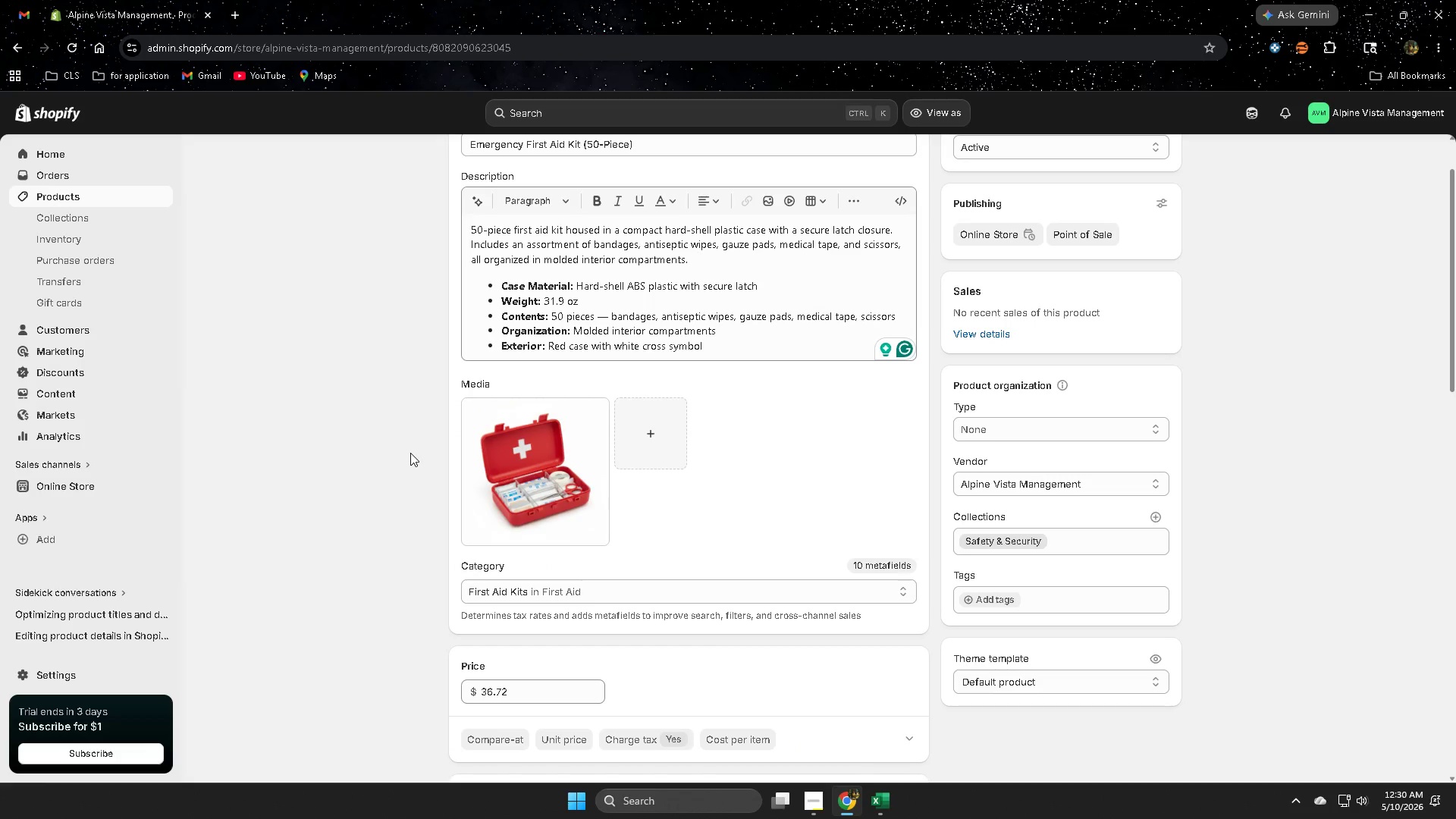 
wait(8.12)
 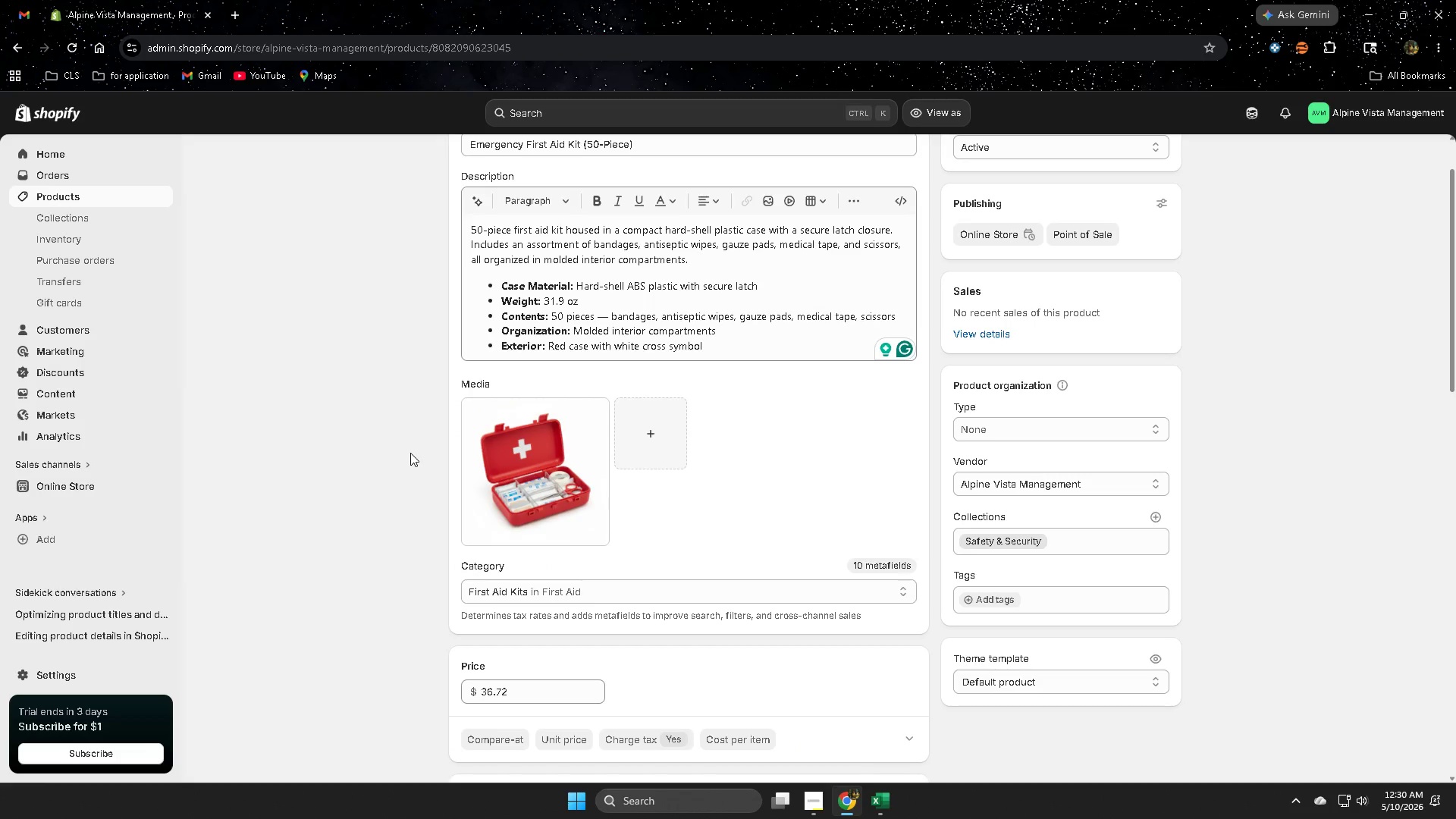 
left_click([870, 805])
 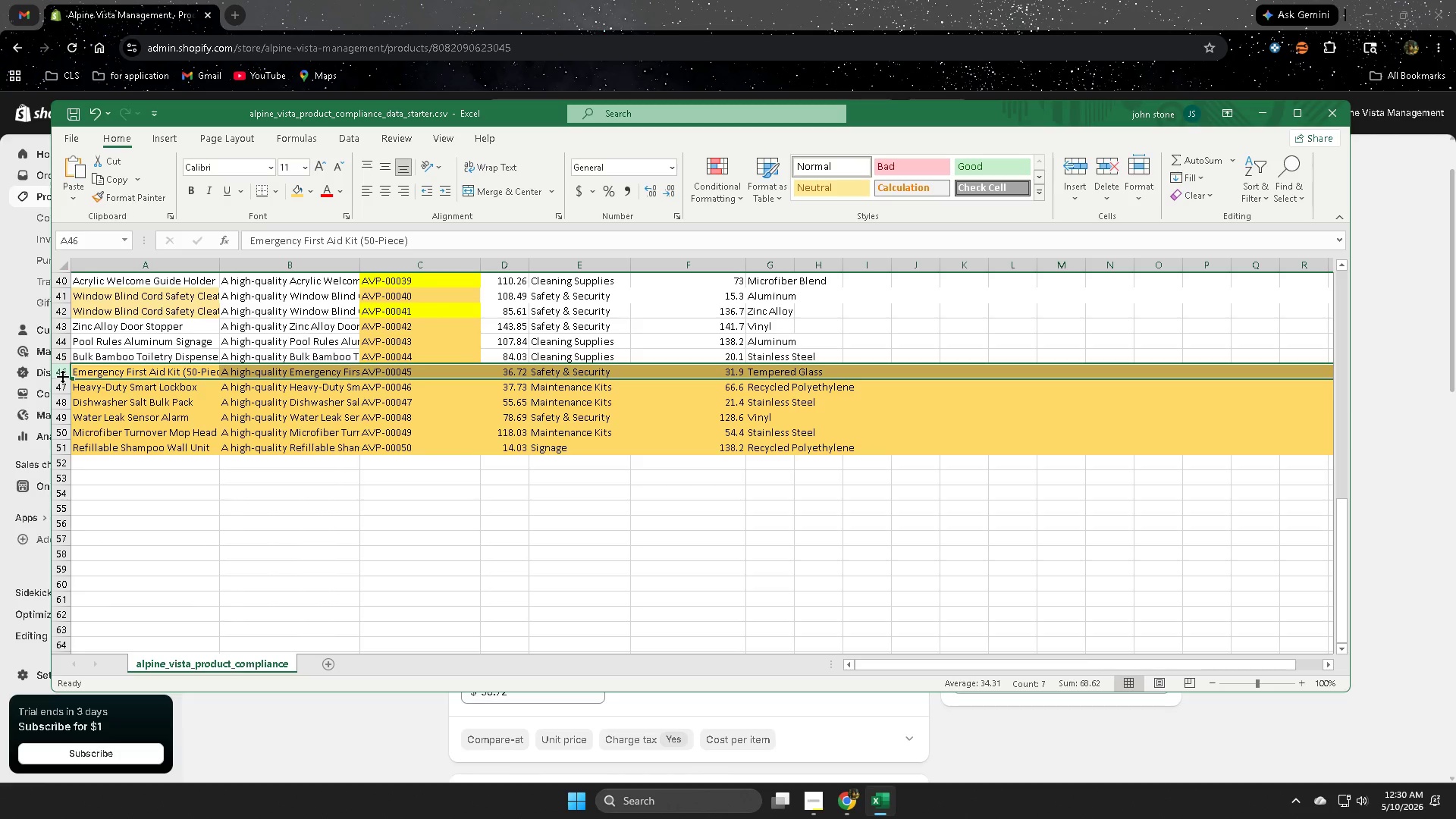 
left_click([61, 374])
 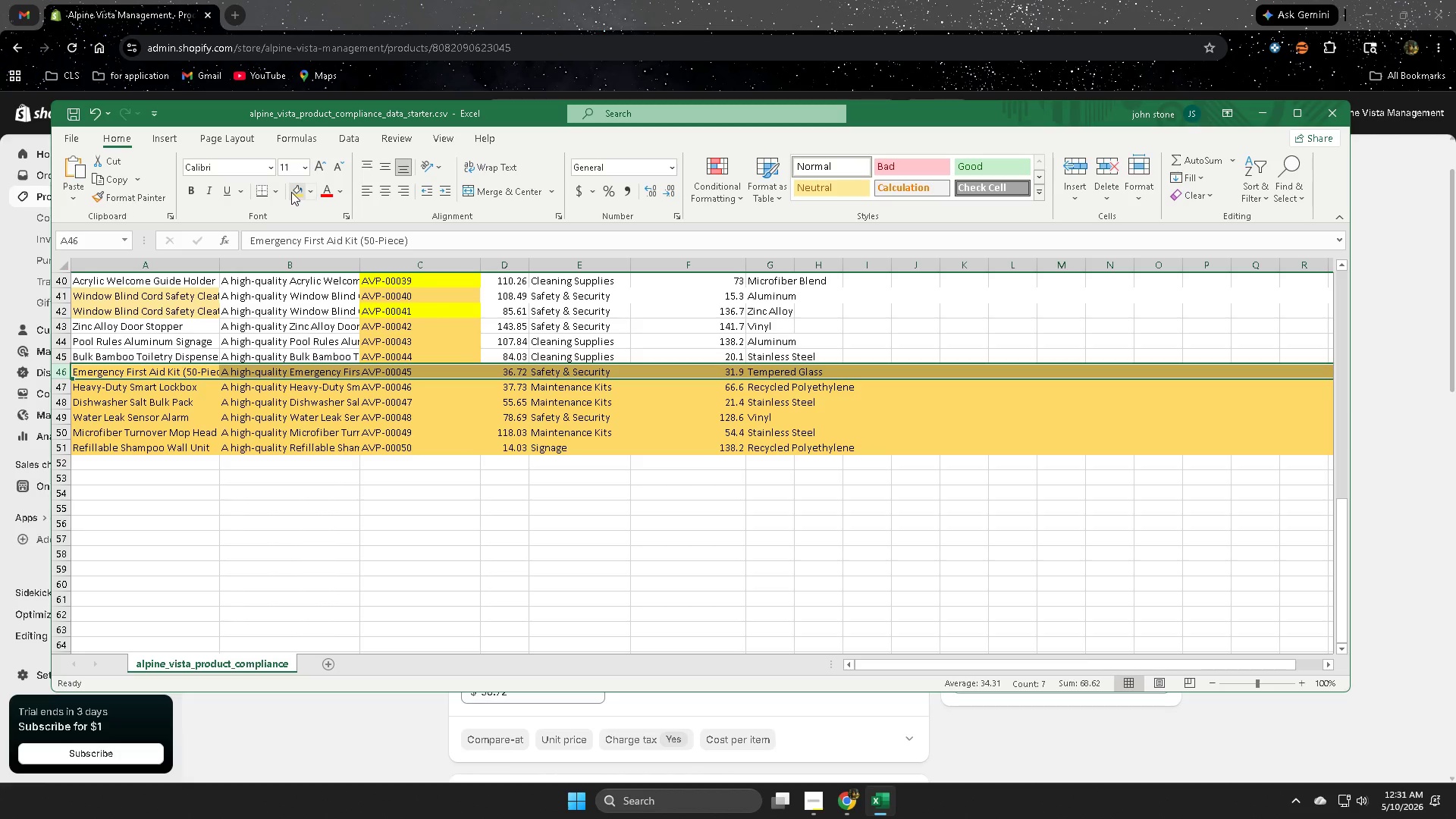 
left_click([292, 191])
 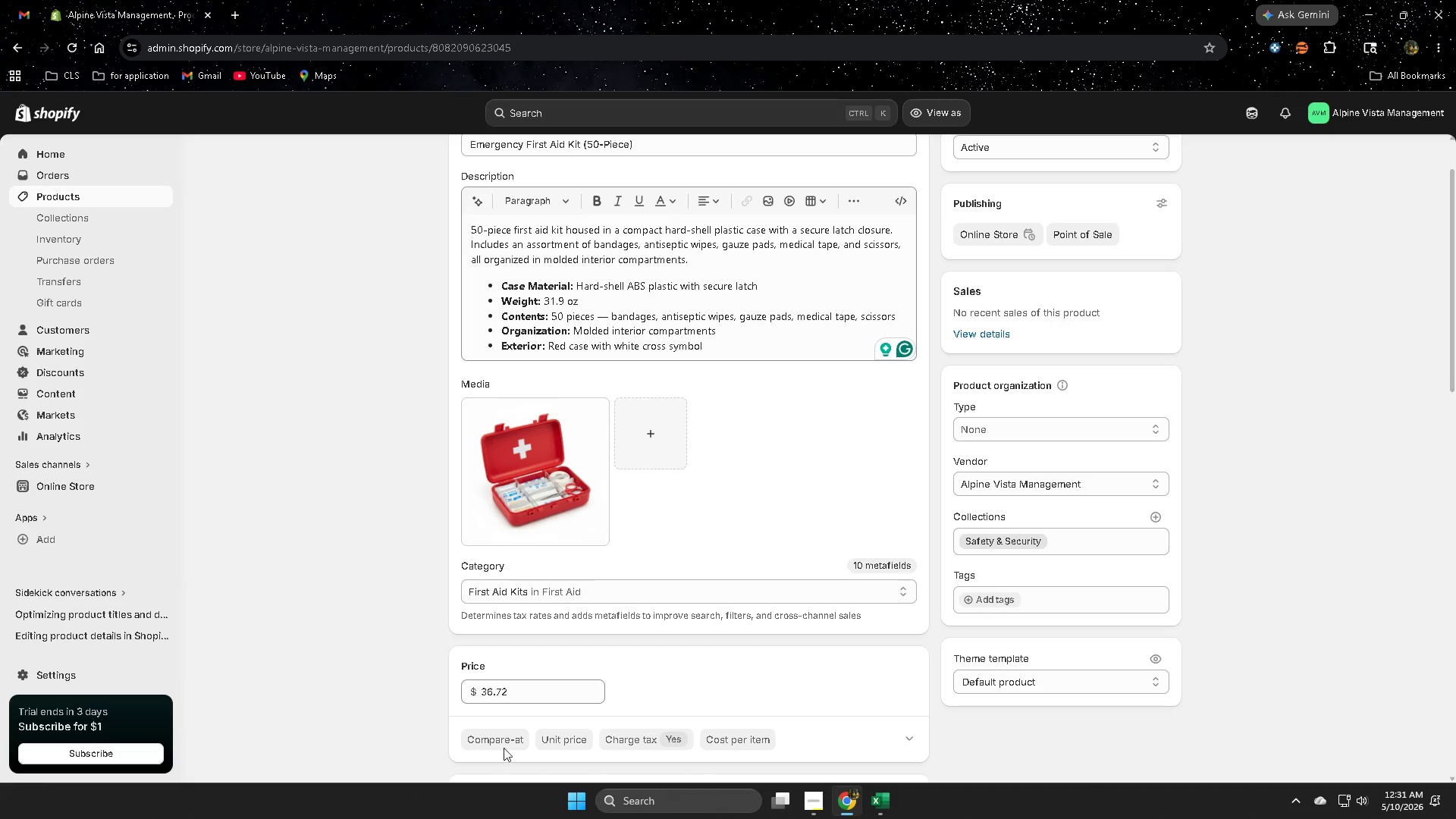 
scroll: coordinate [350, 610], scroll_direction: down, amount: 7.0
 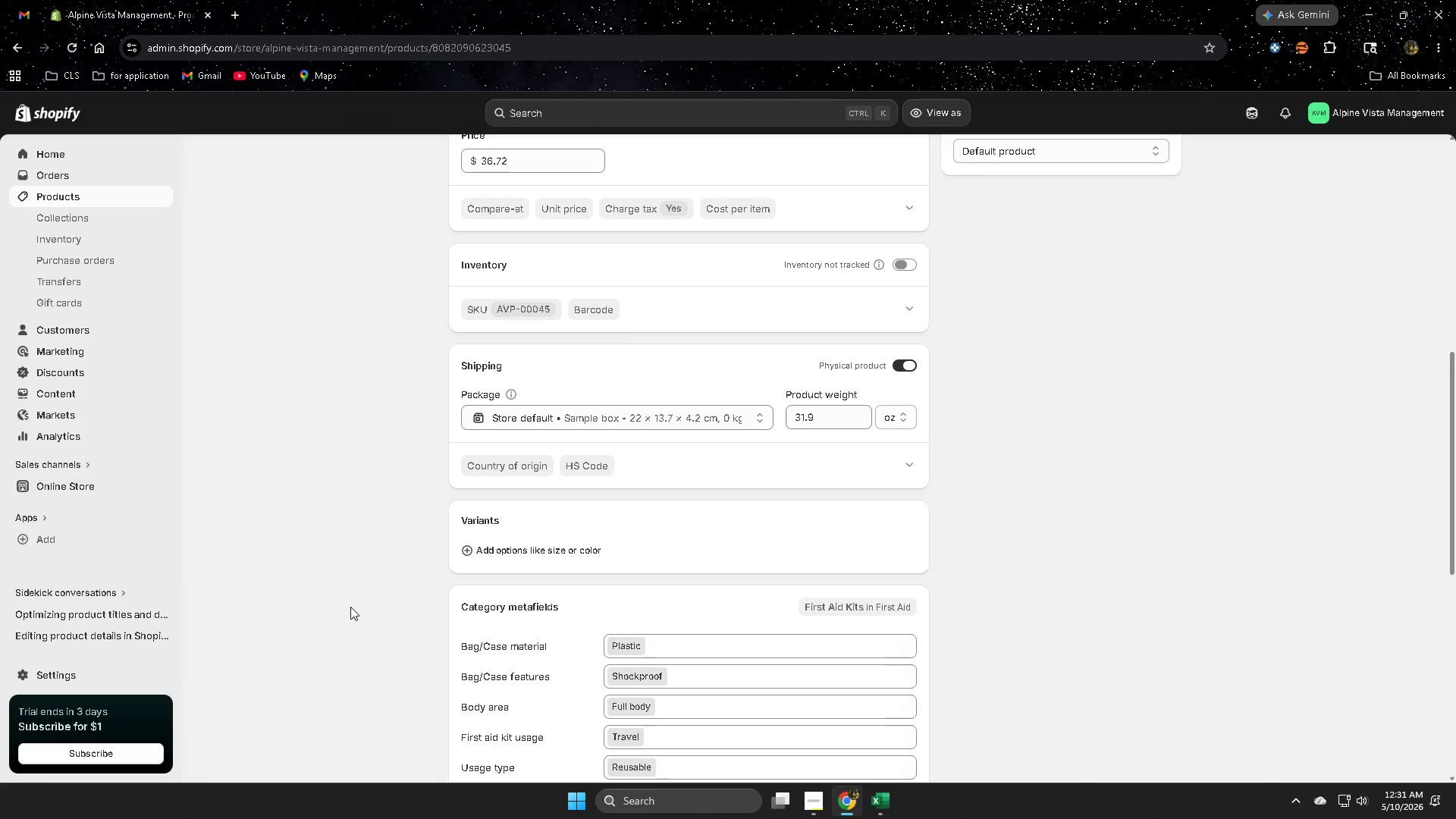 
scroll: coordinate [350, 604], scroll_direction: up, amount: 1.0
 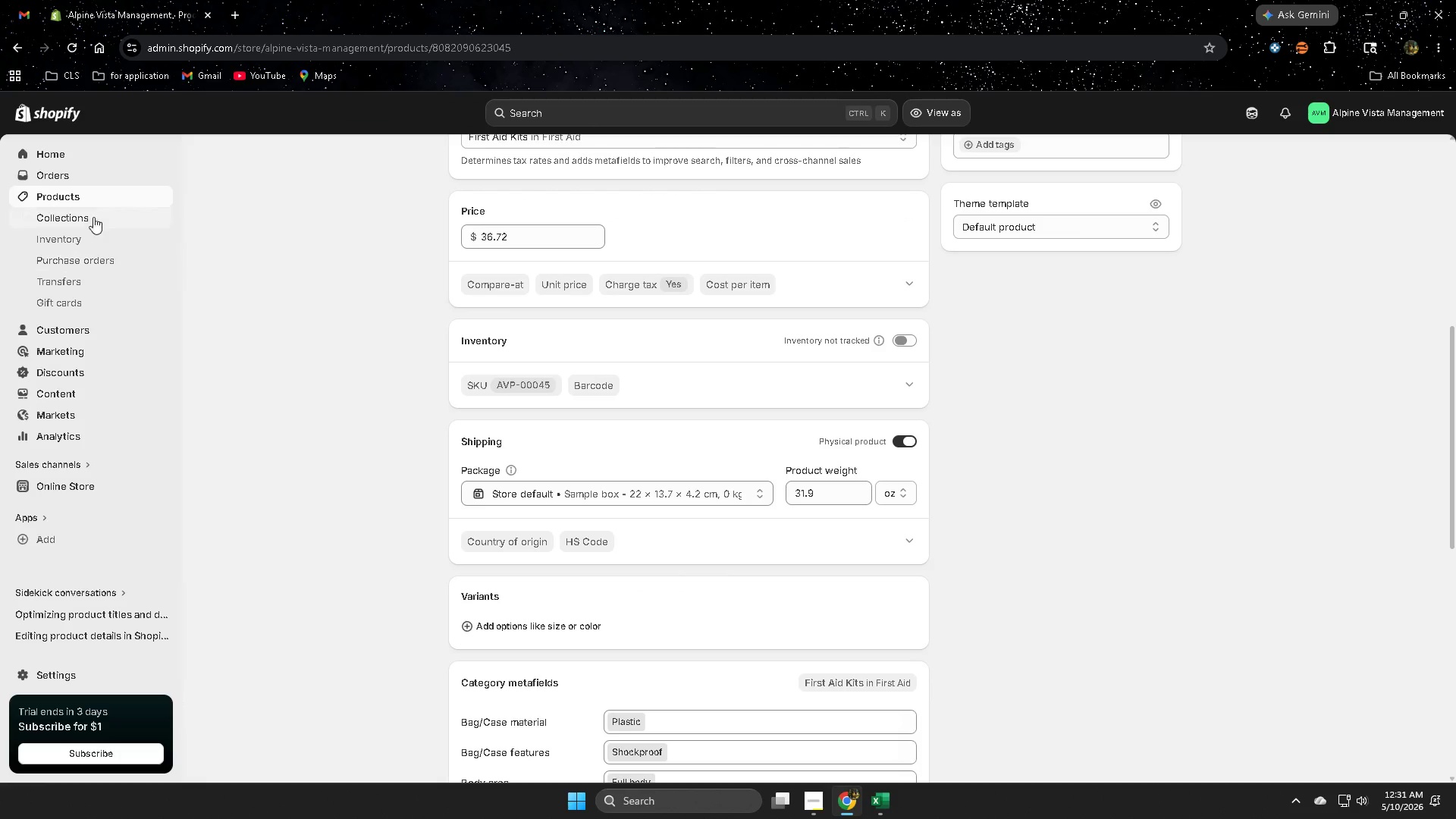 
left_click([85, 196])
 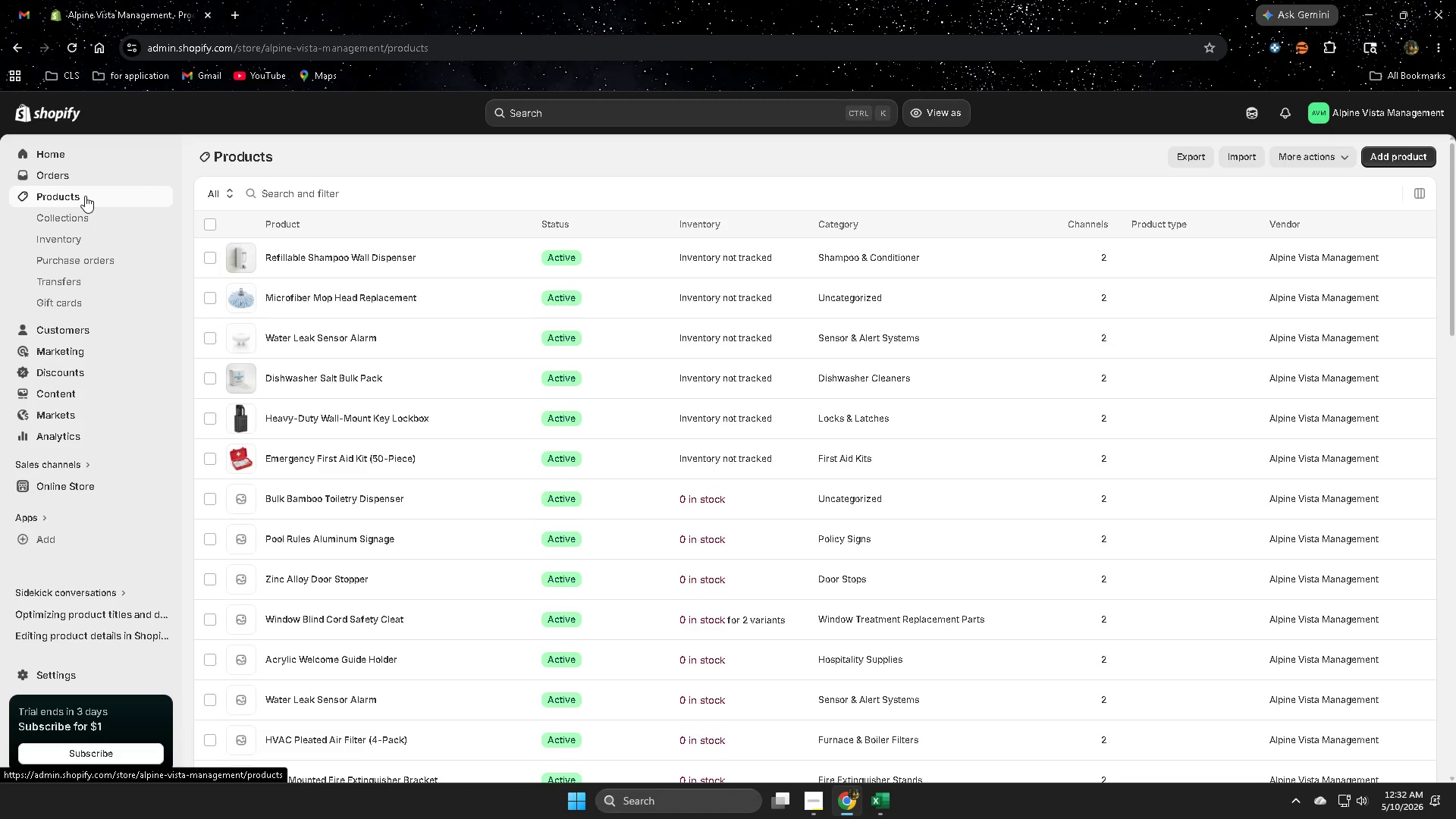 
wait(80.34)
 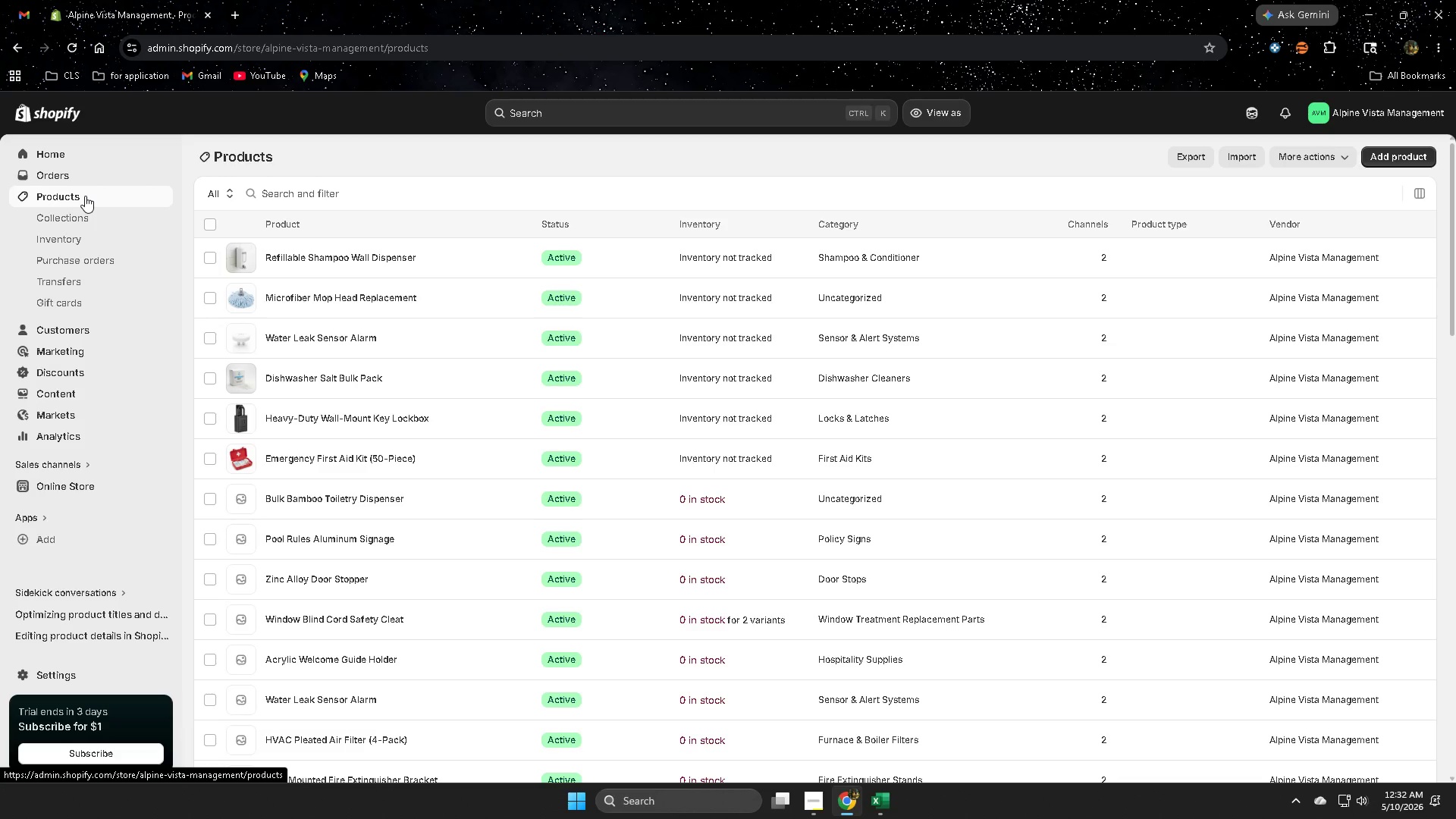 
left_click([23, 11])
 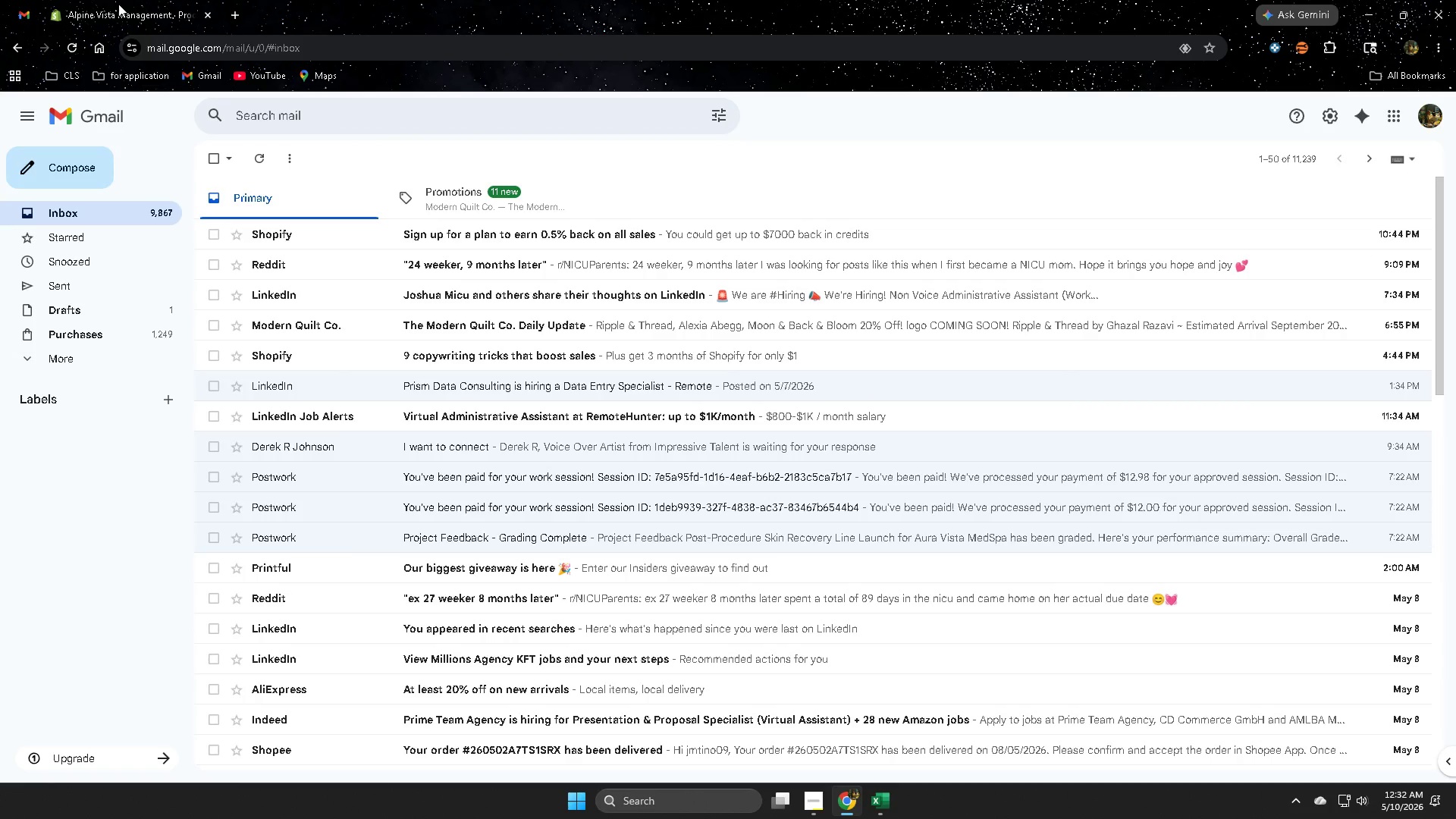 
left_click([118, 4])
 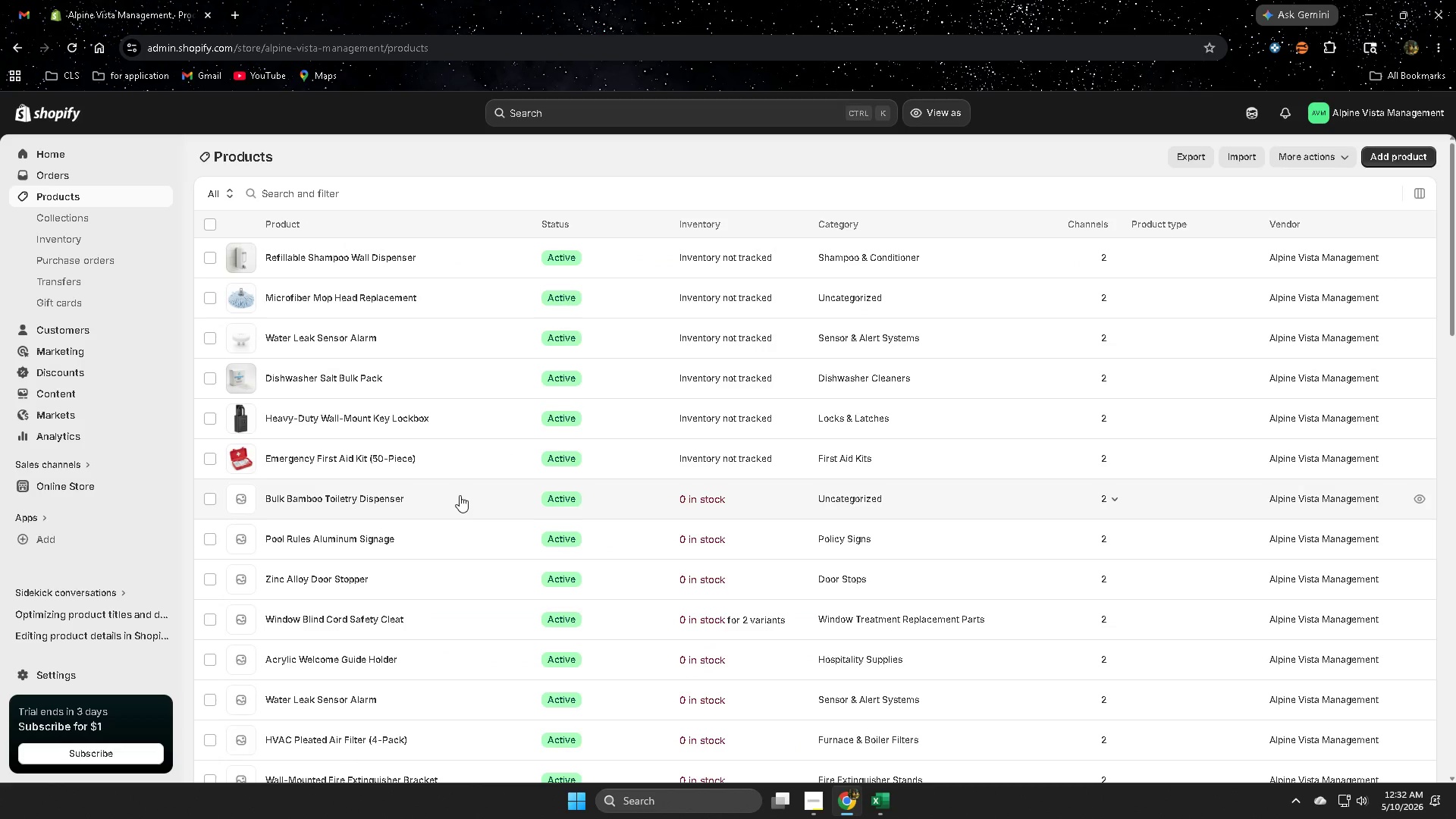 
left_click([460, 495])
 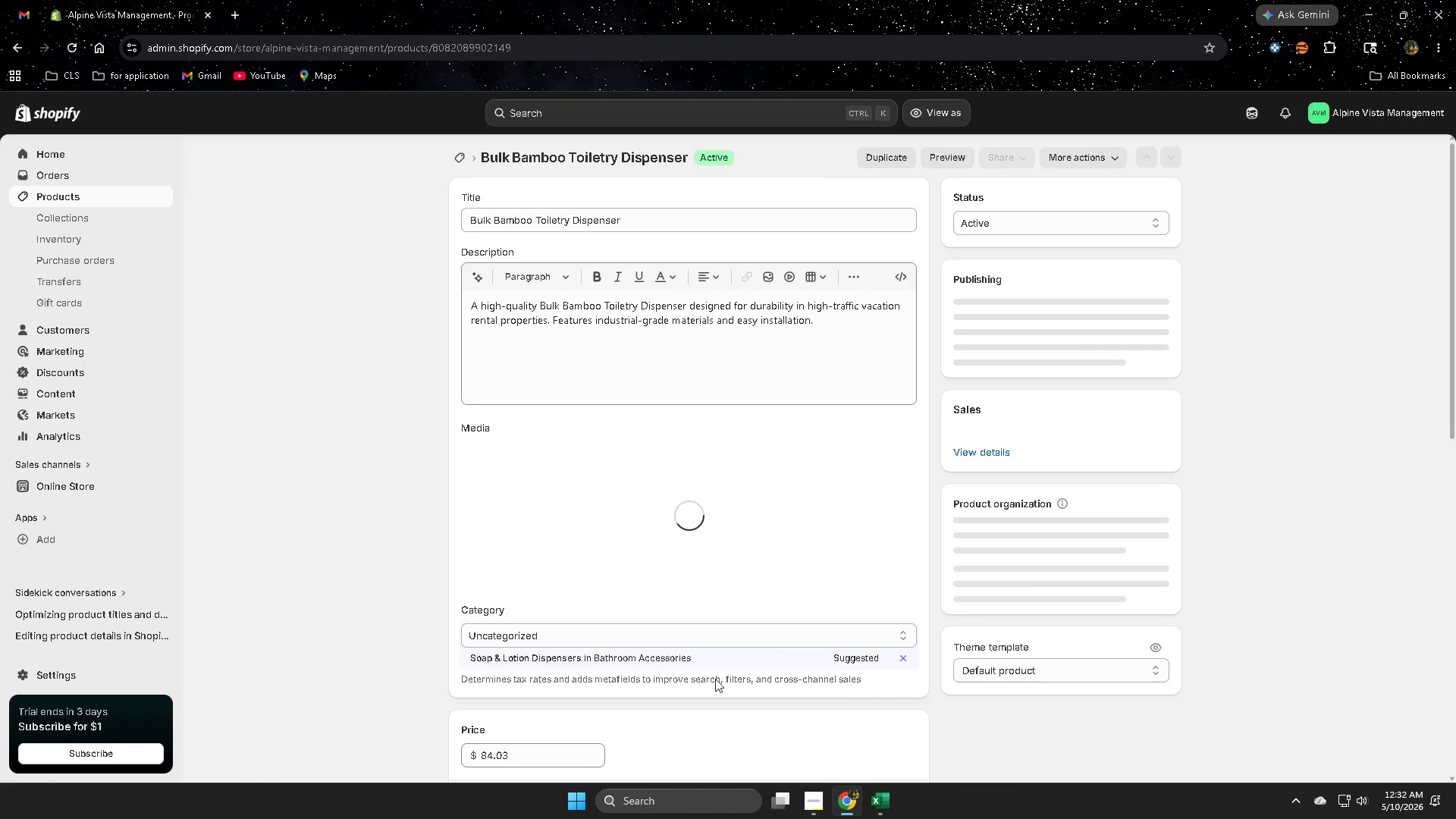 
scroll: coordinate [441, 532], scroll_direction: down, amount: 3.0
 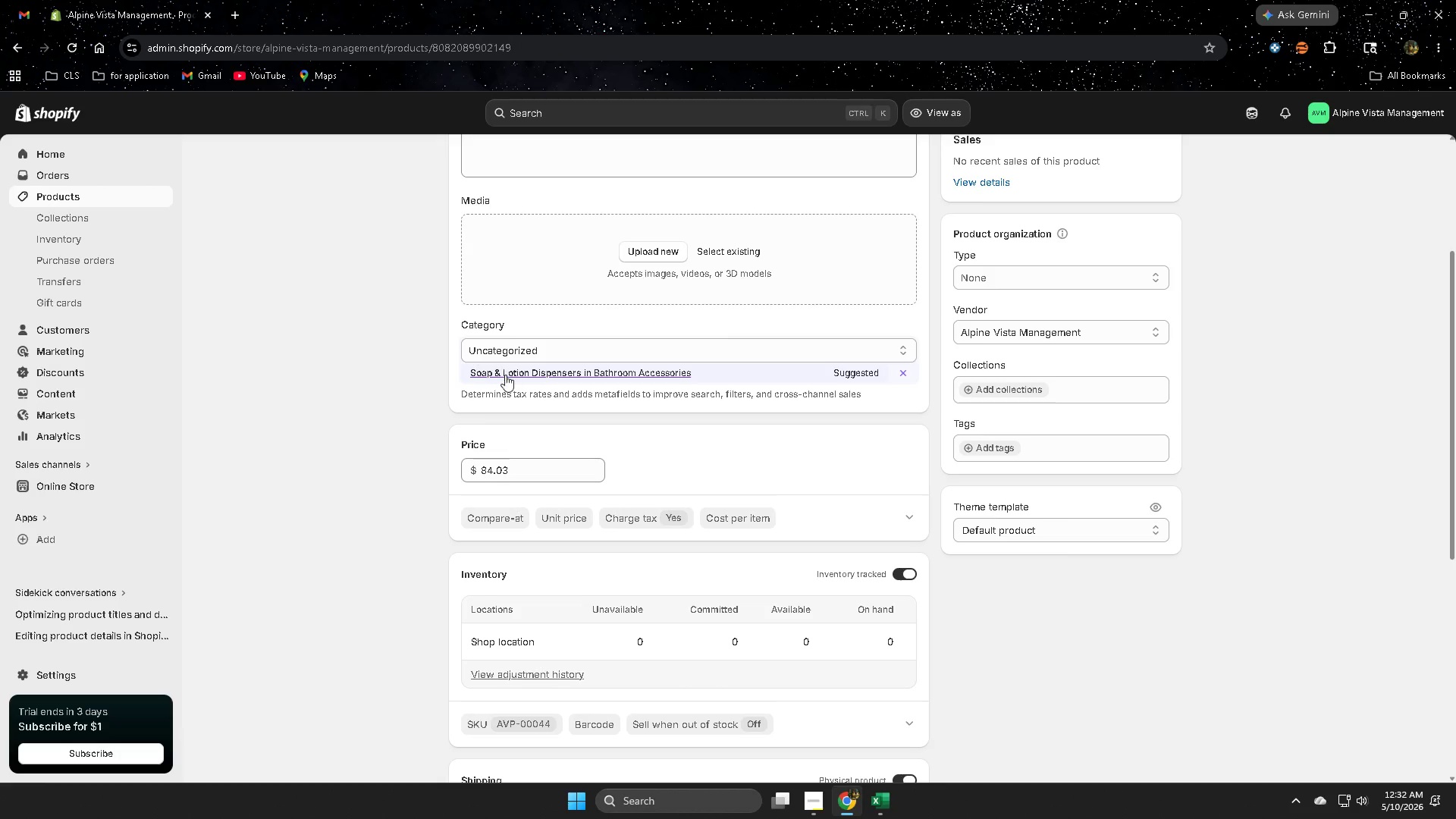 
left_click([512, 375])
 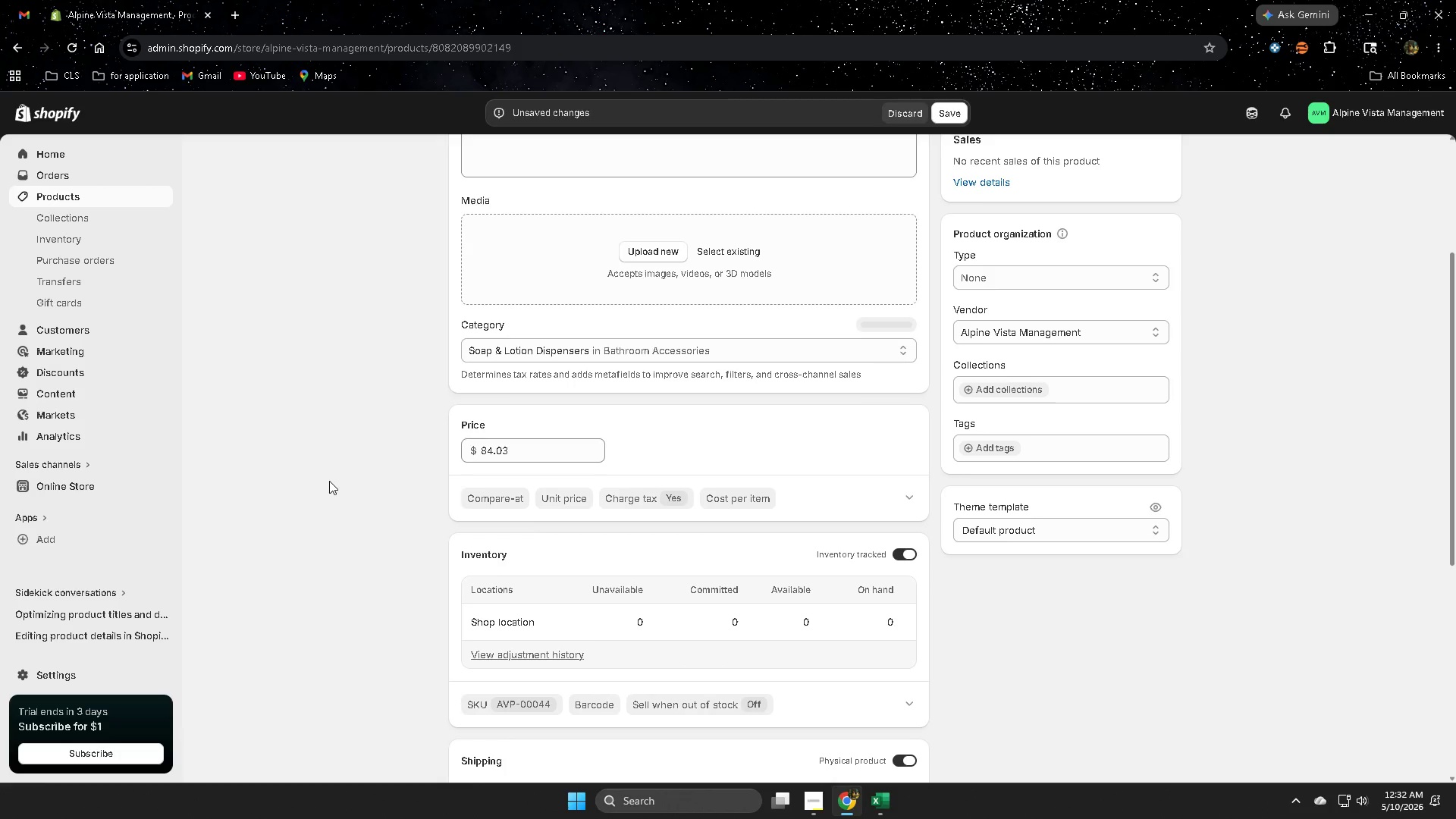 
scroll: coordinate [329, 481], scroll_direction: down, amount: 1.0
 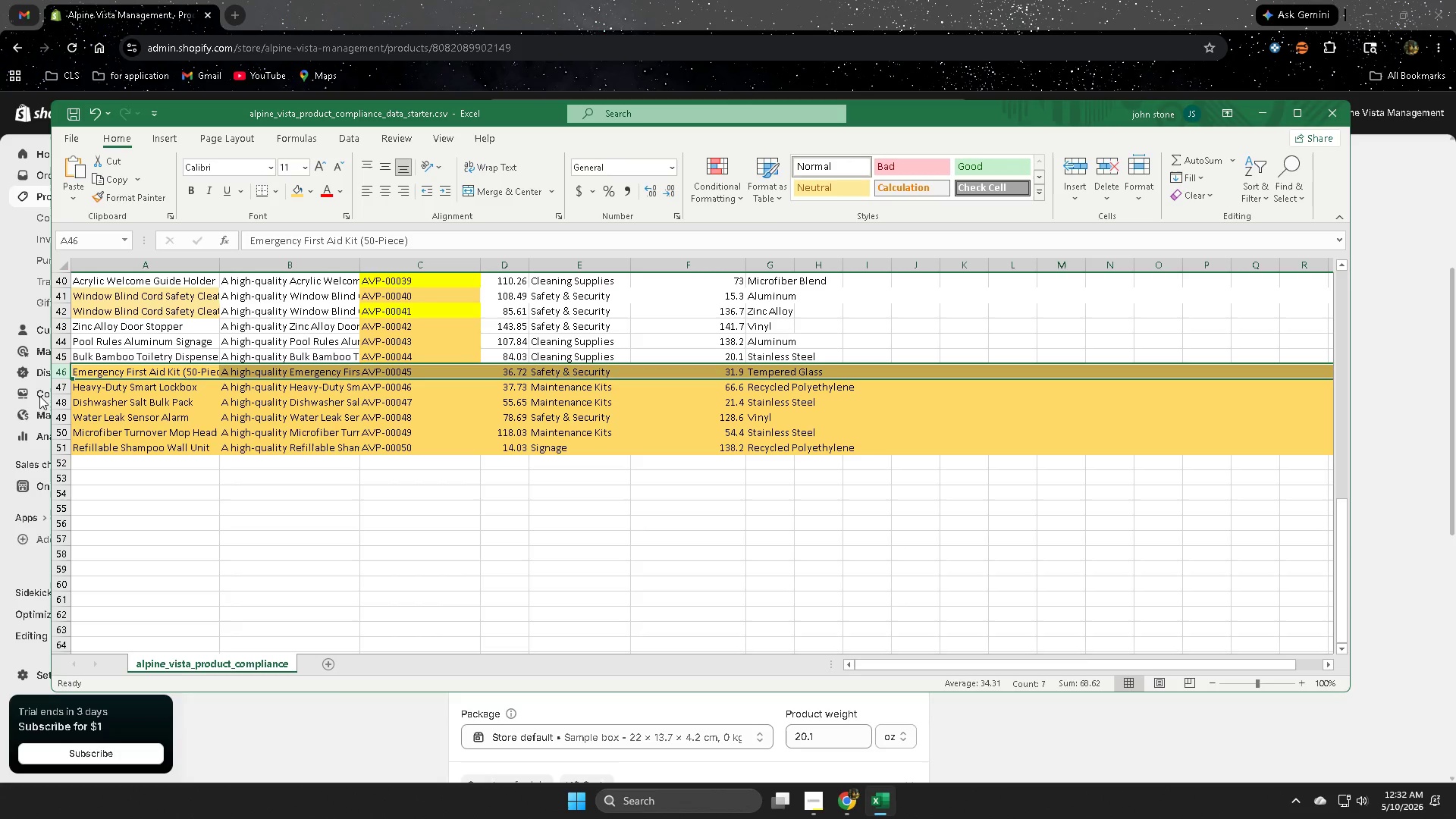 
left_click([57, 372])
 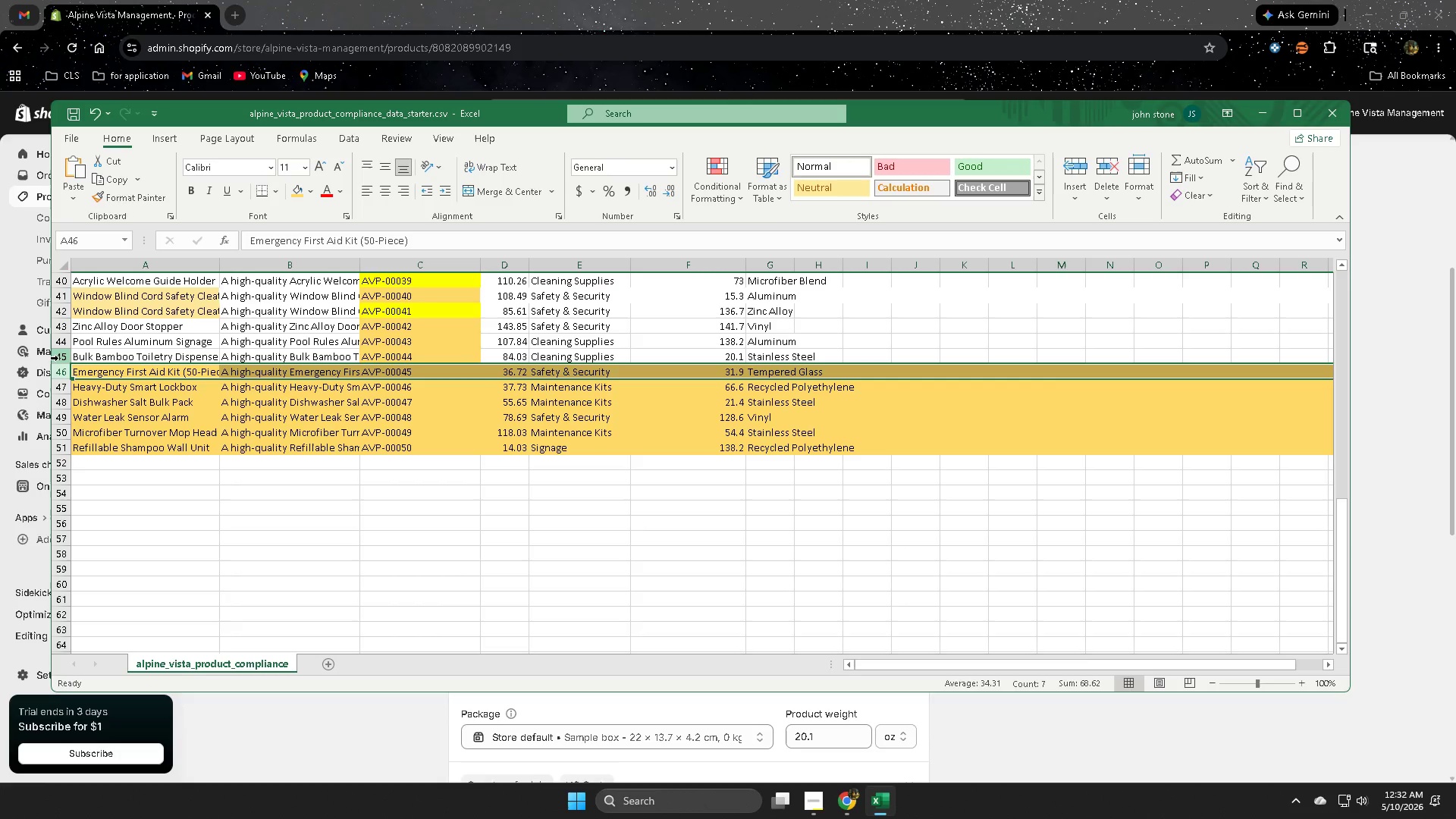 
left_click([58, 358])
 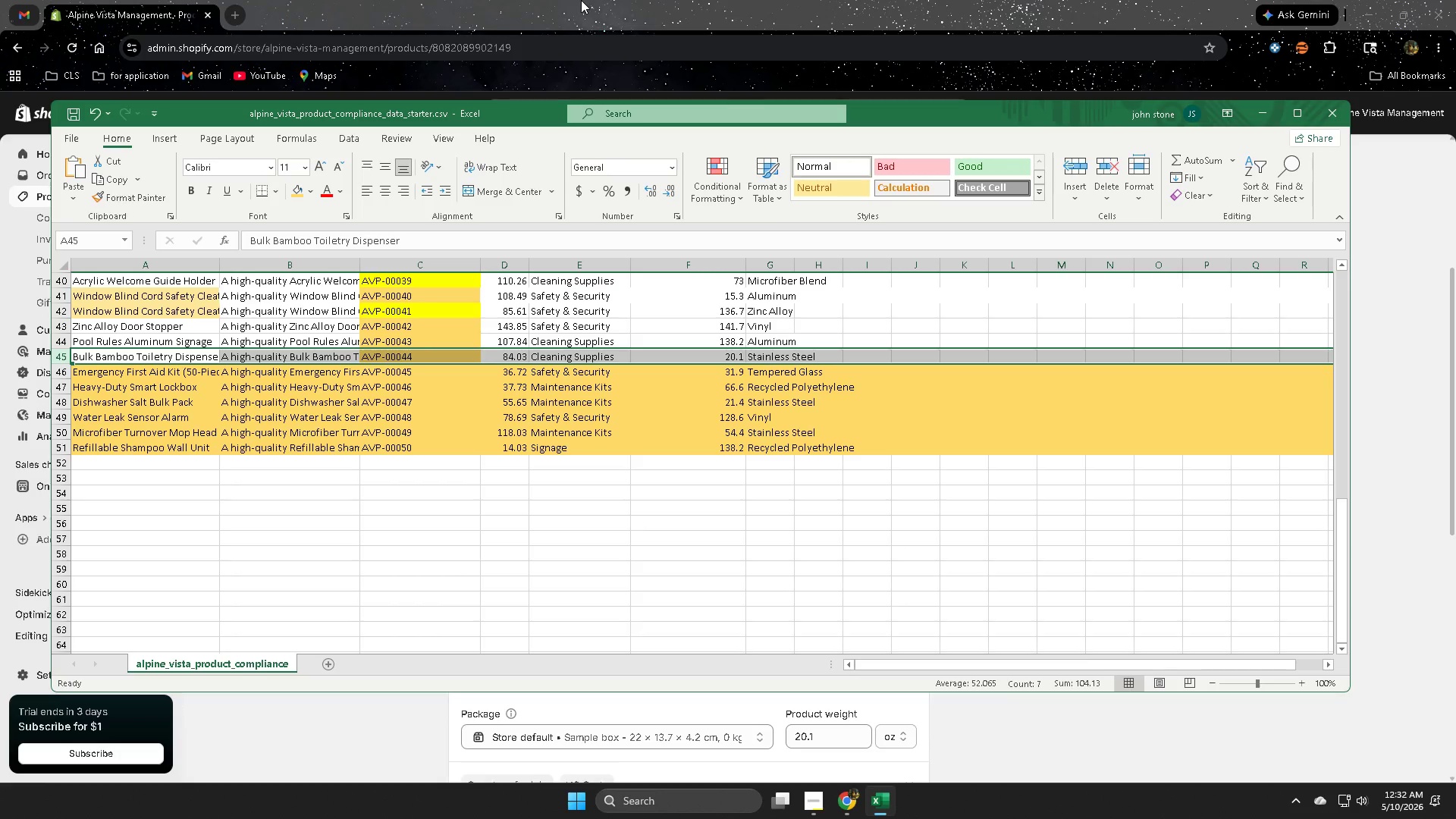 
left_click([581, 0])
 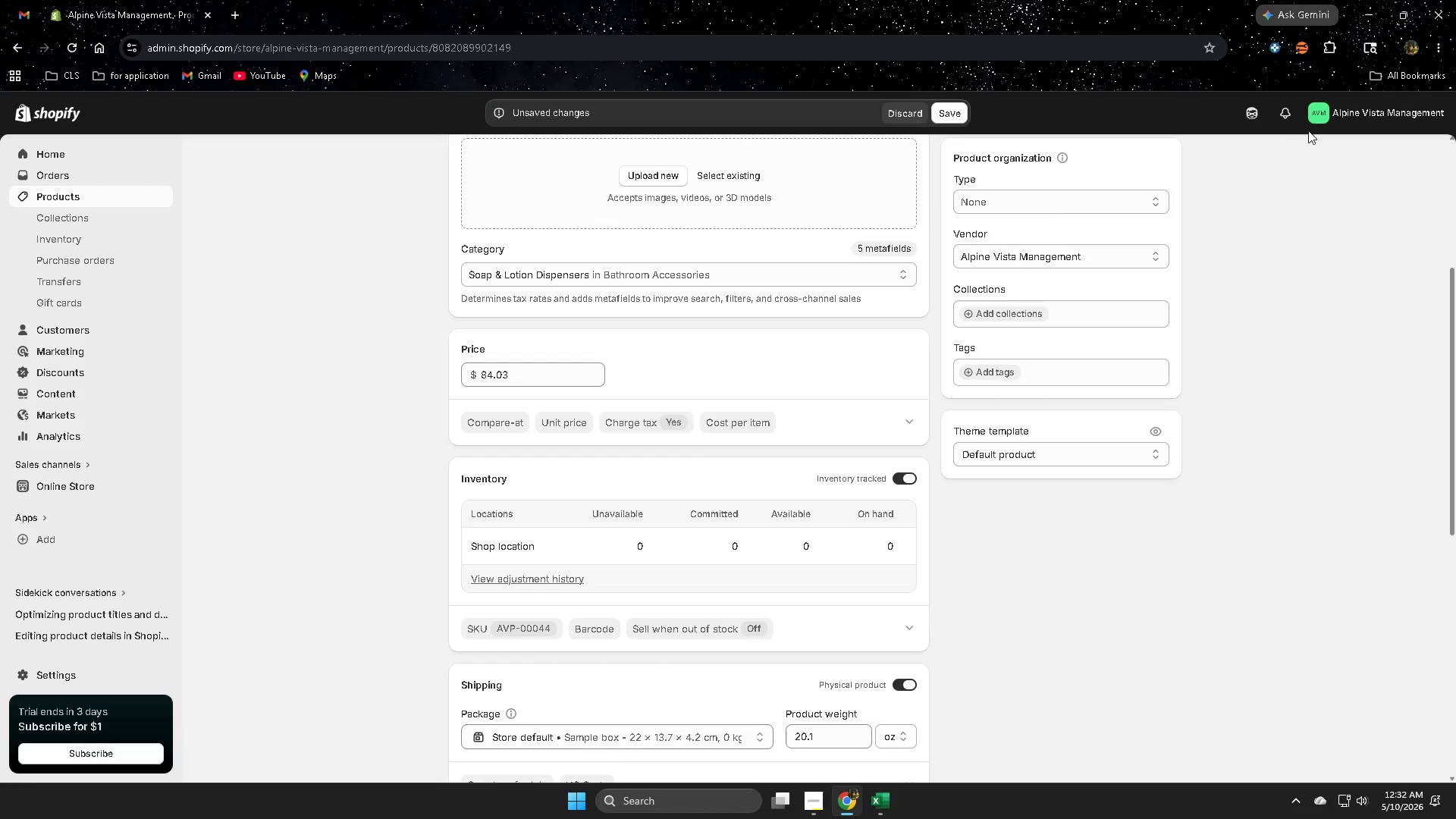 
left_click([1239, 111])
 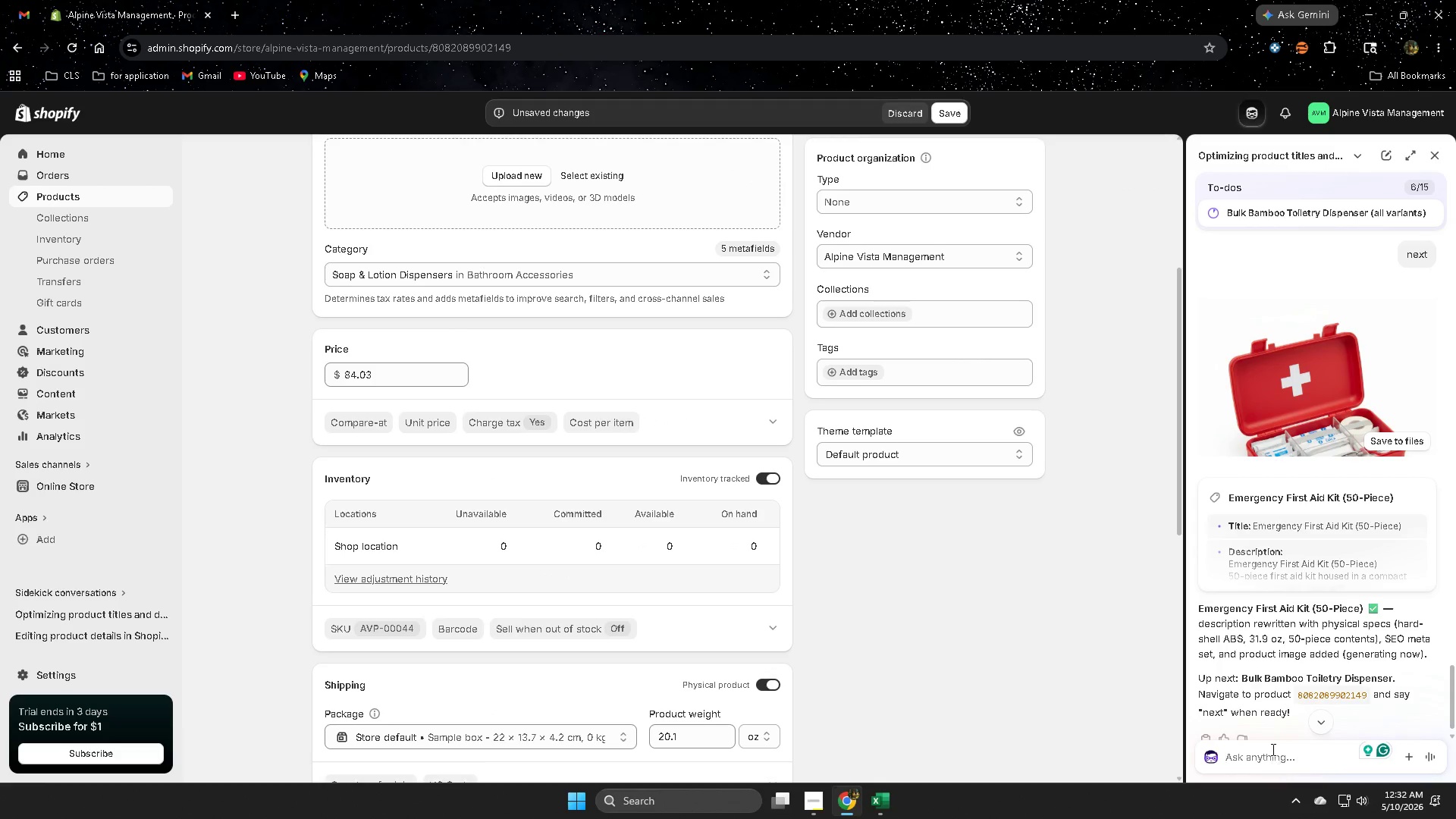 
left_click([1250, 763])
 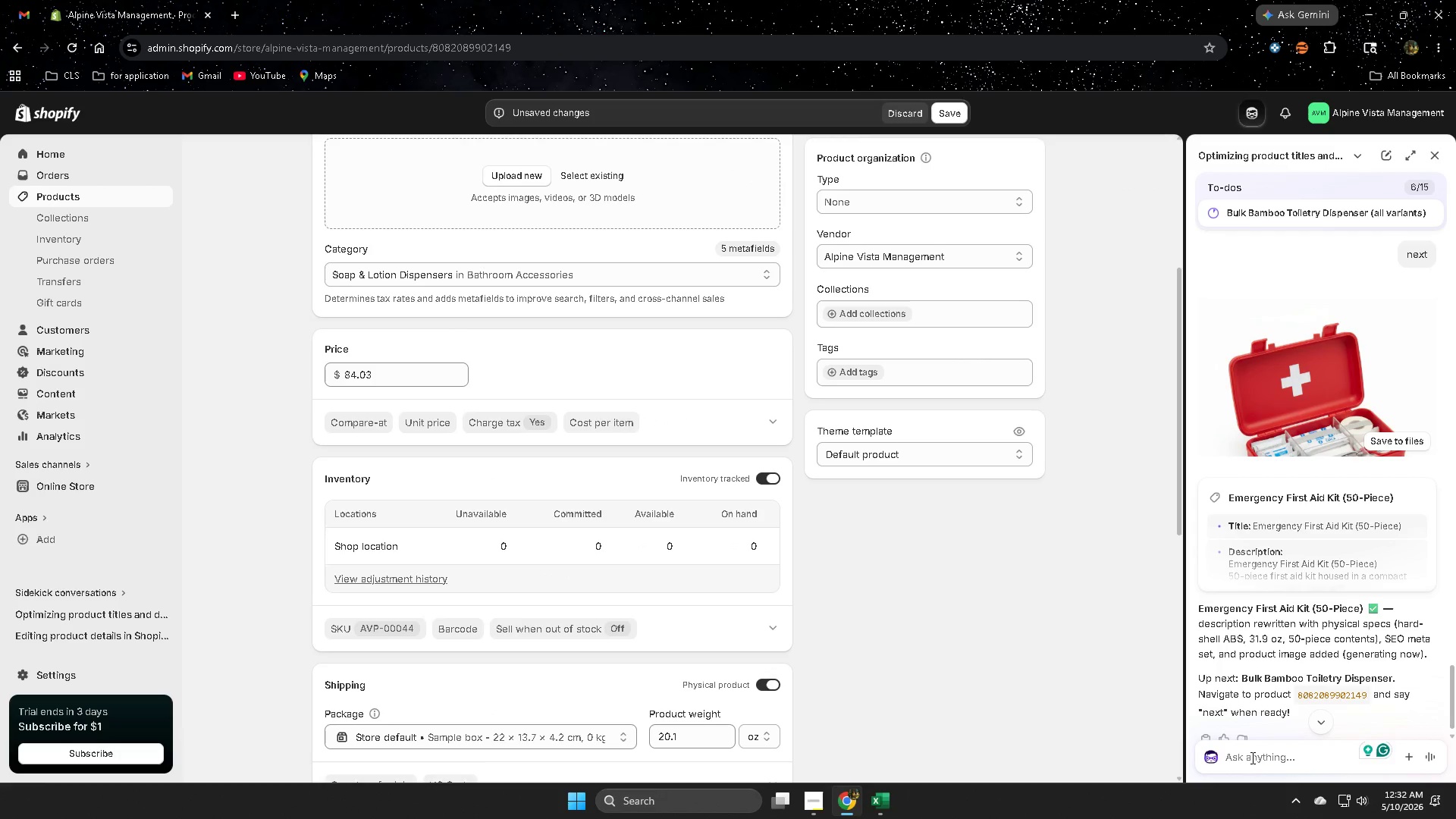 
scroll: coordinate [1259, 764], scroll_direction: down, amount: 3.0
 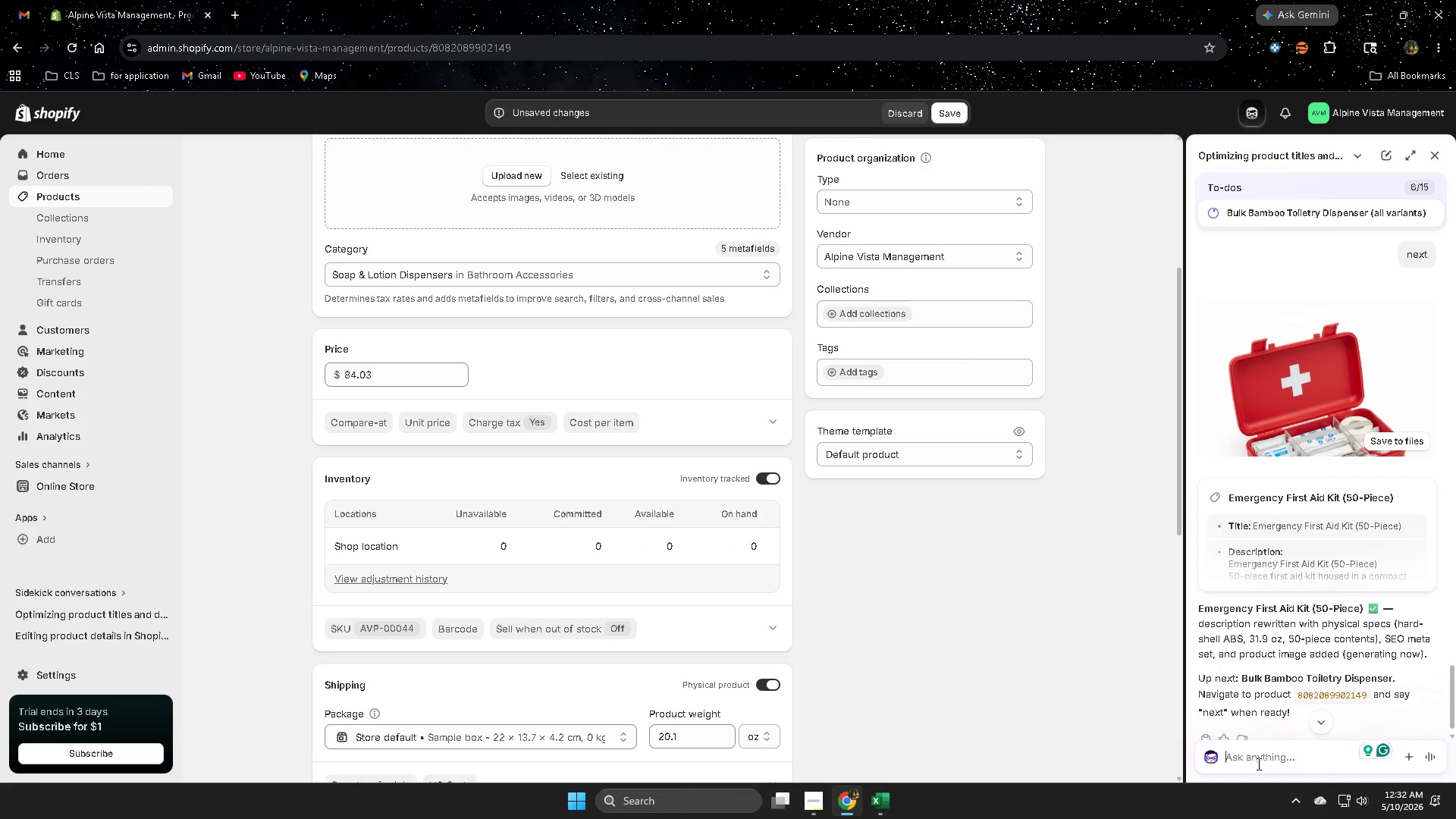 
type(next)
 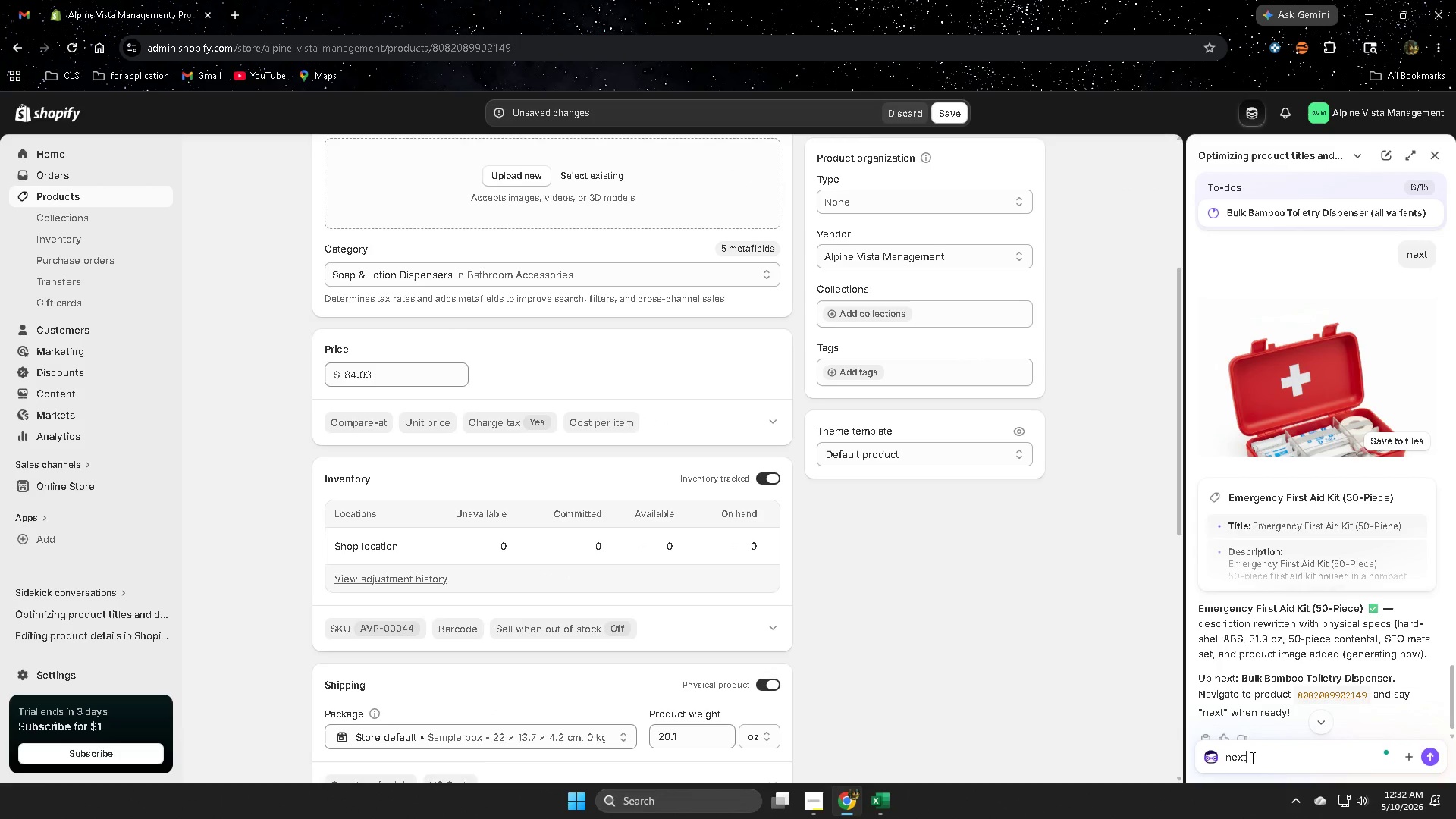 
key(Enter)